 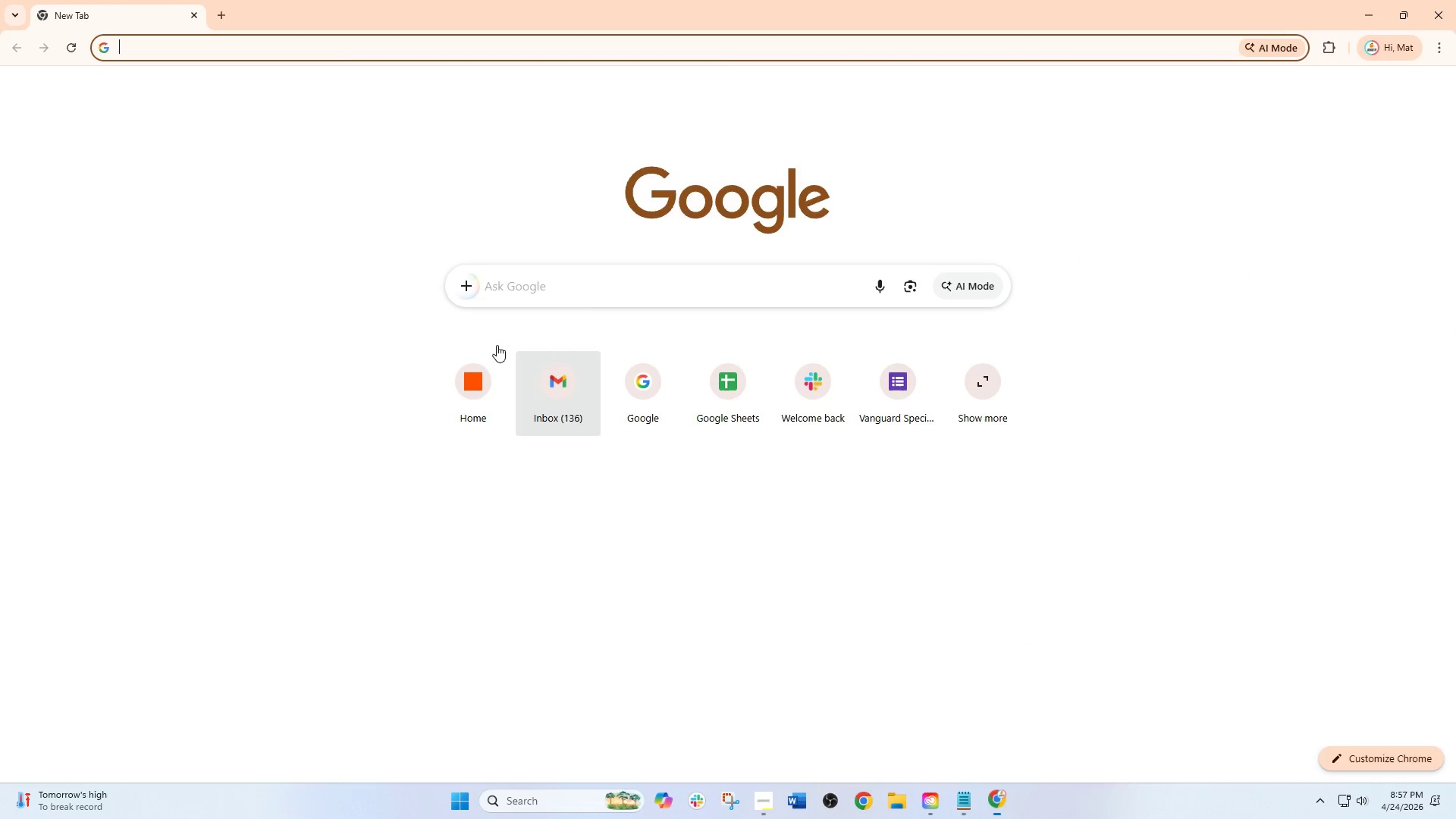 
double_click([128, 8])
 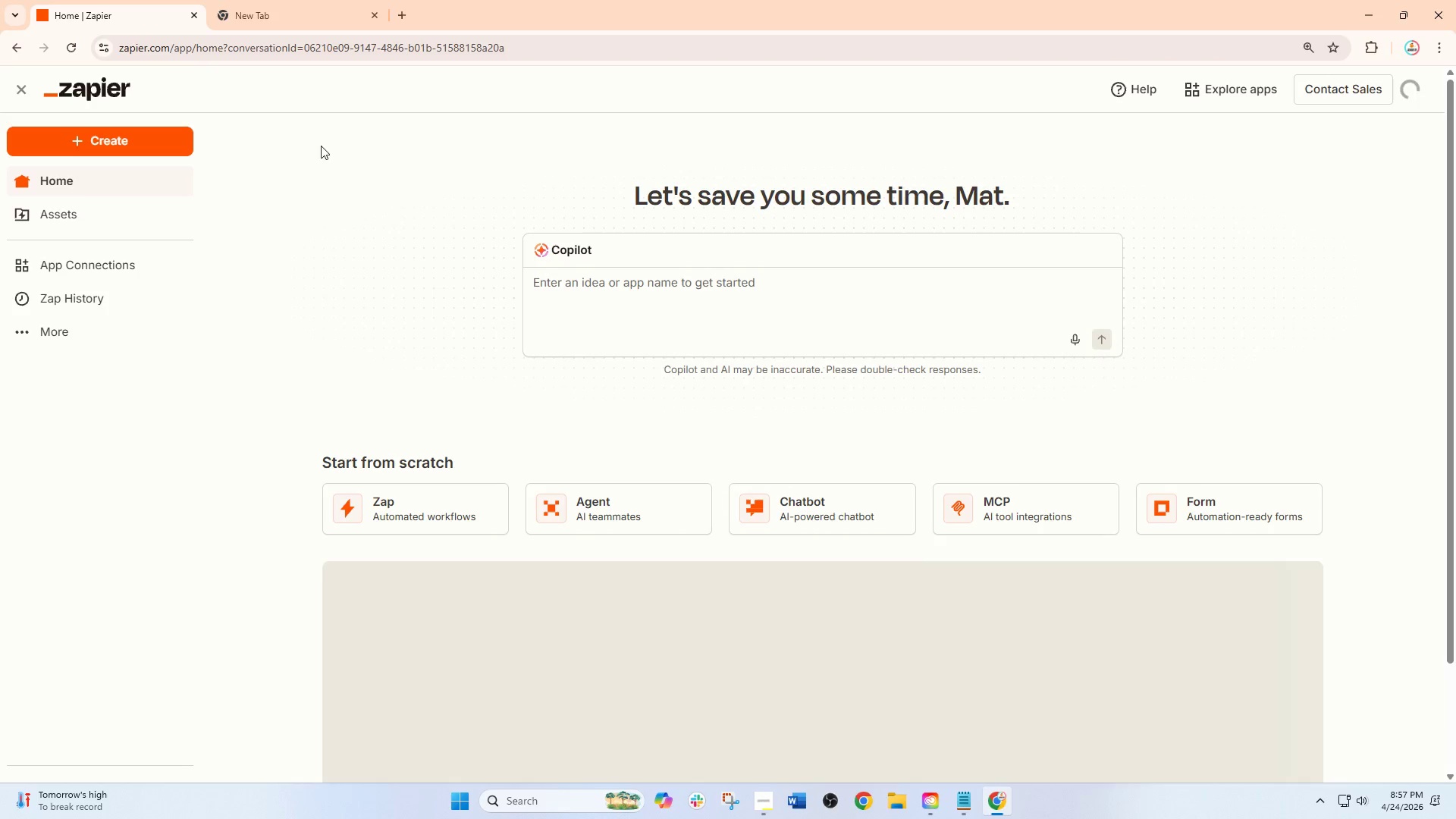 
left_click([309, 0])
 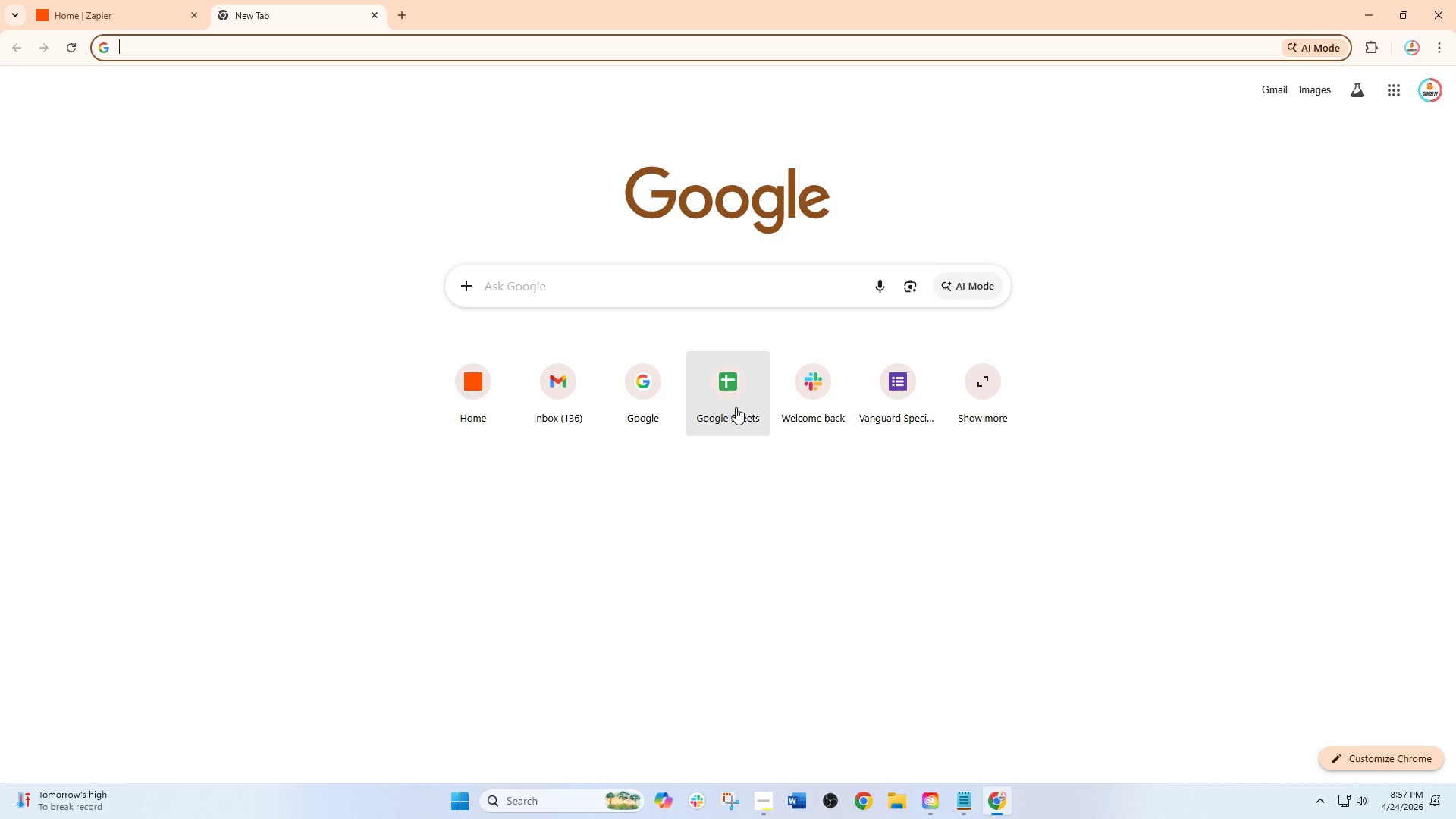 
left_click_drag(start_coordinate=[736, 407], to_coordinate=[797, 516])
 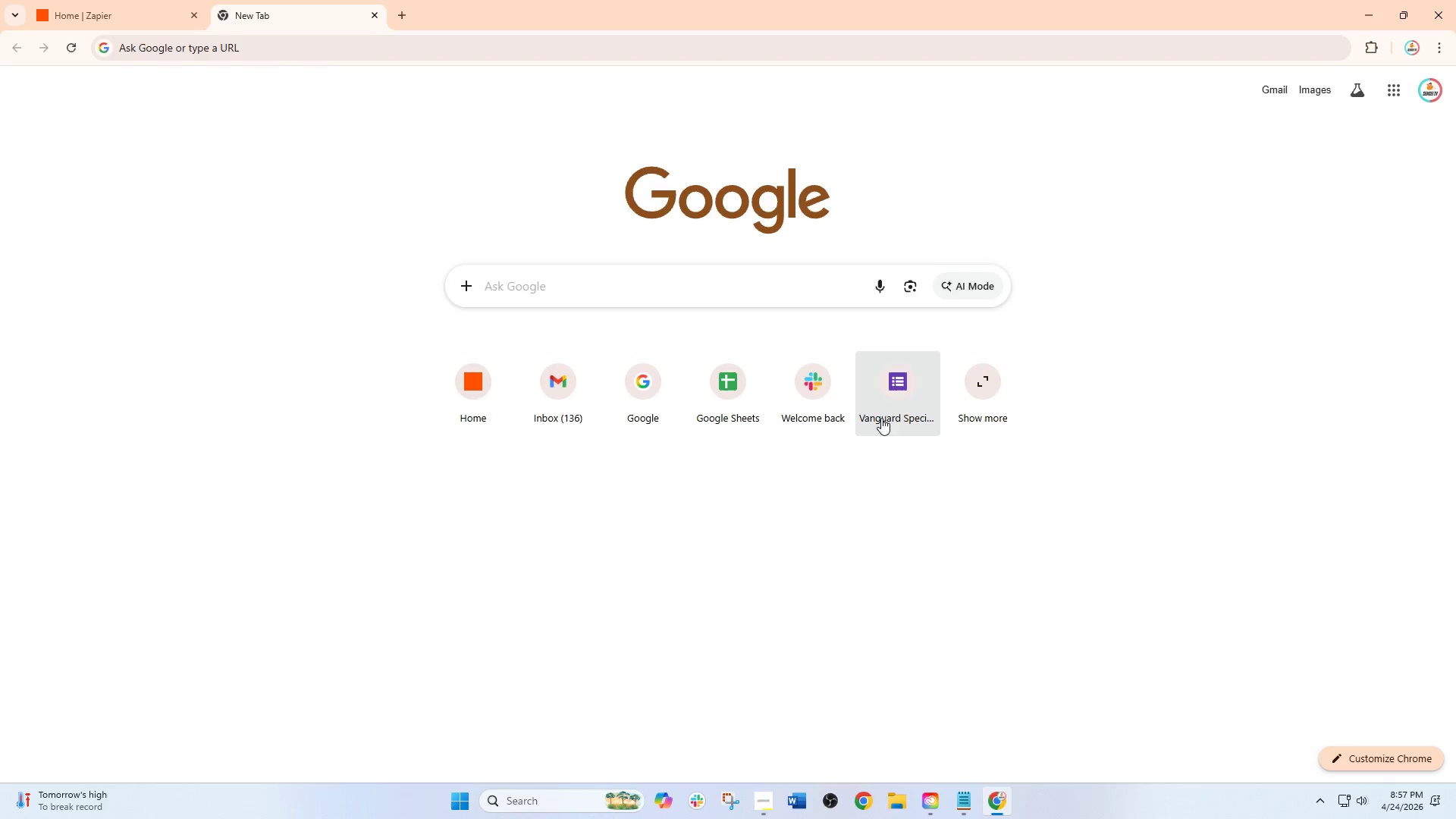 
left_click([893, 409])
 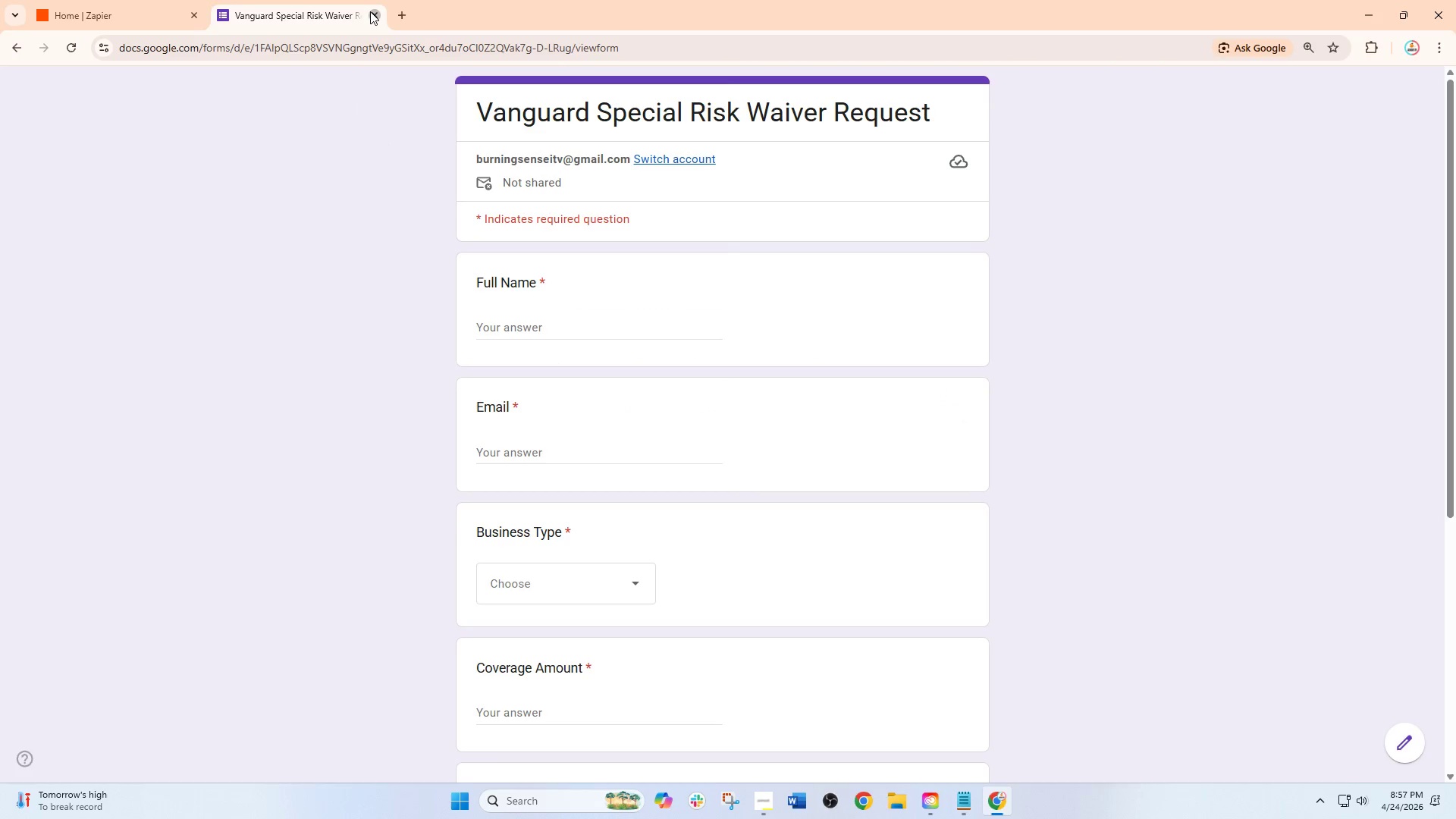 
left_click([370, 11])
 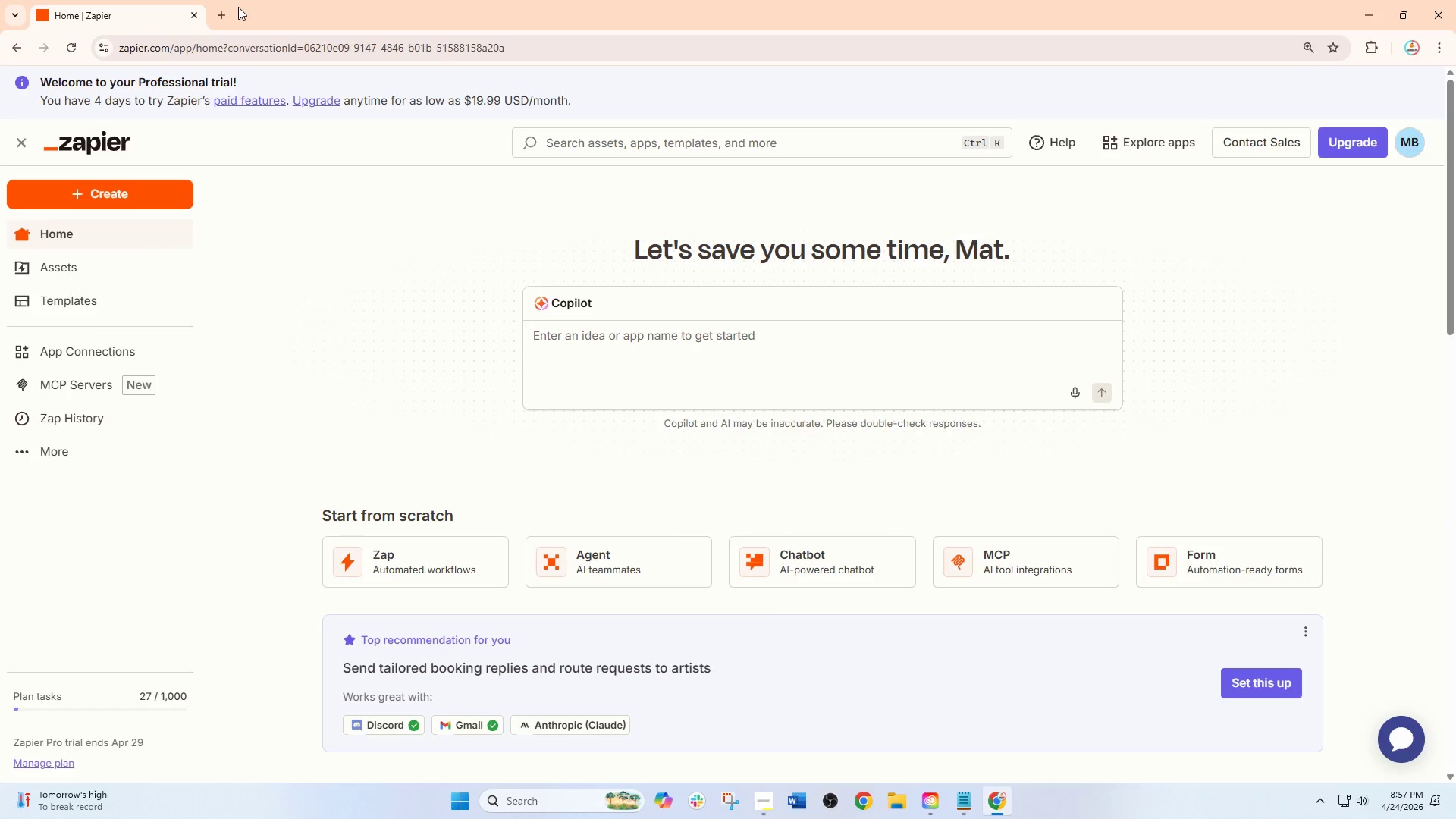 
double_click([228, 12])
 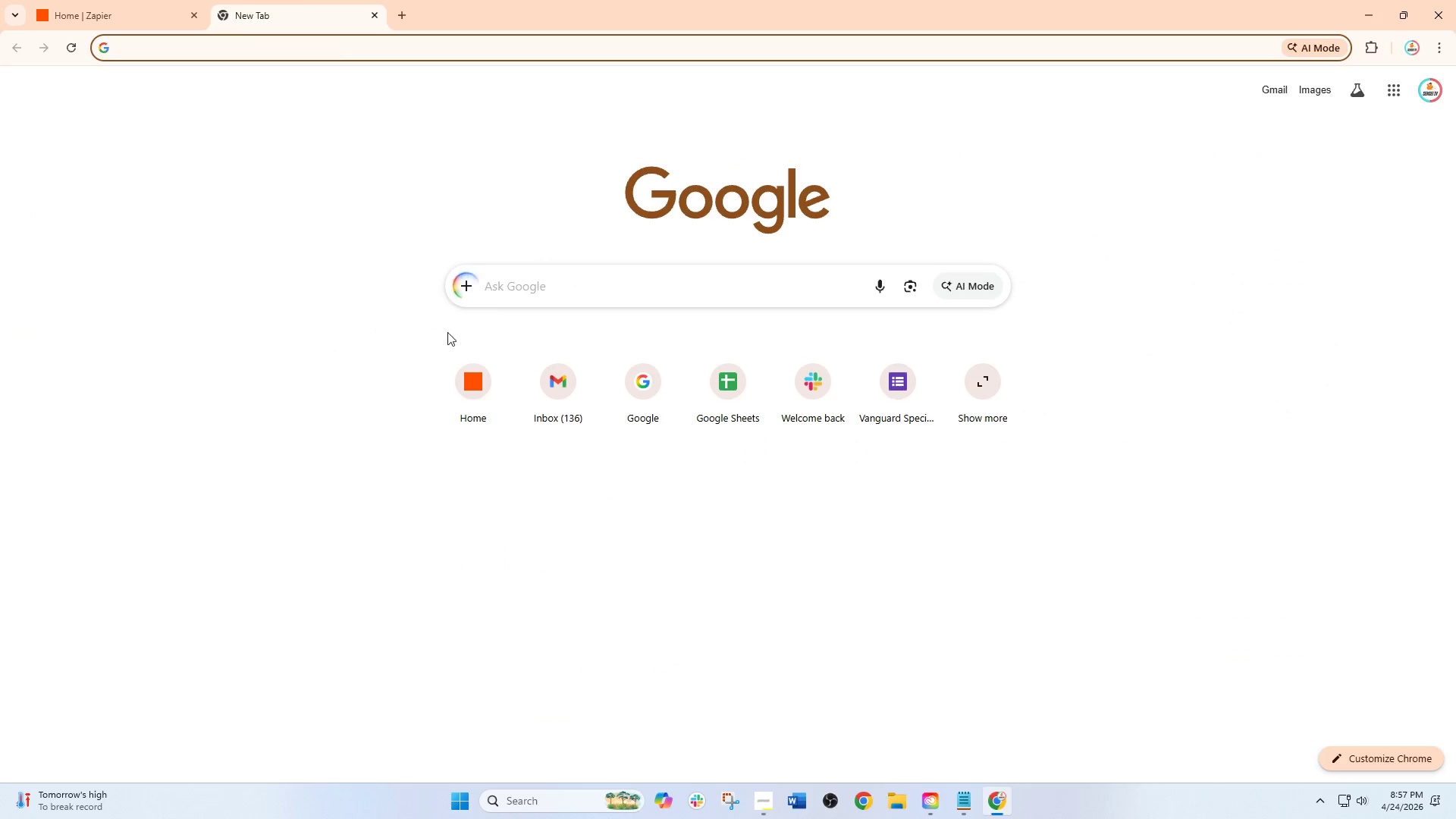 
left_click([538, 381])
 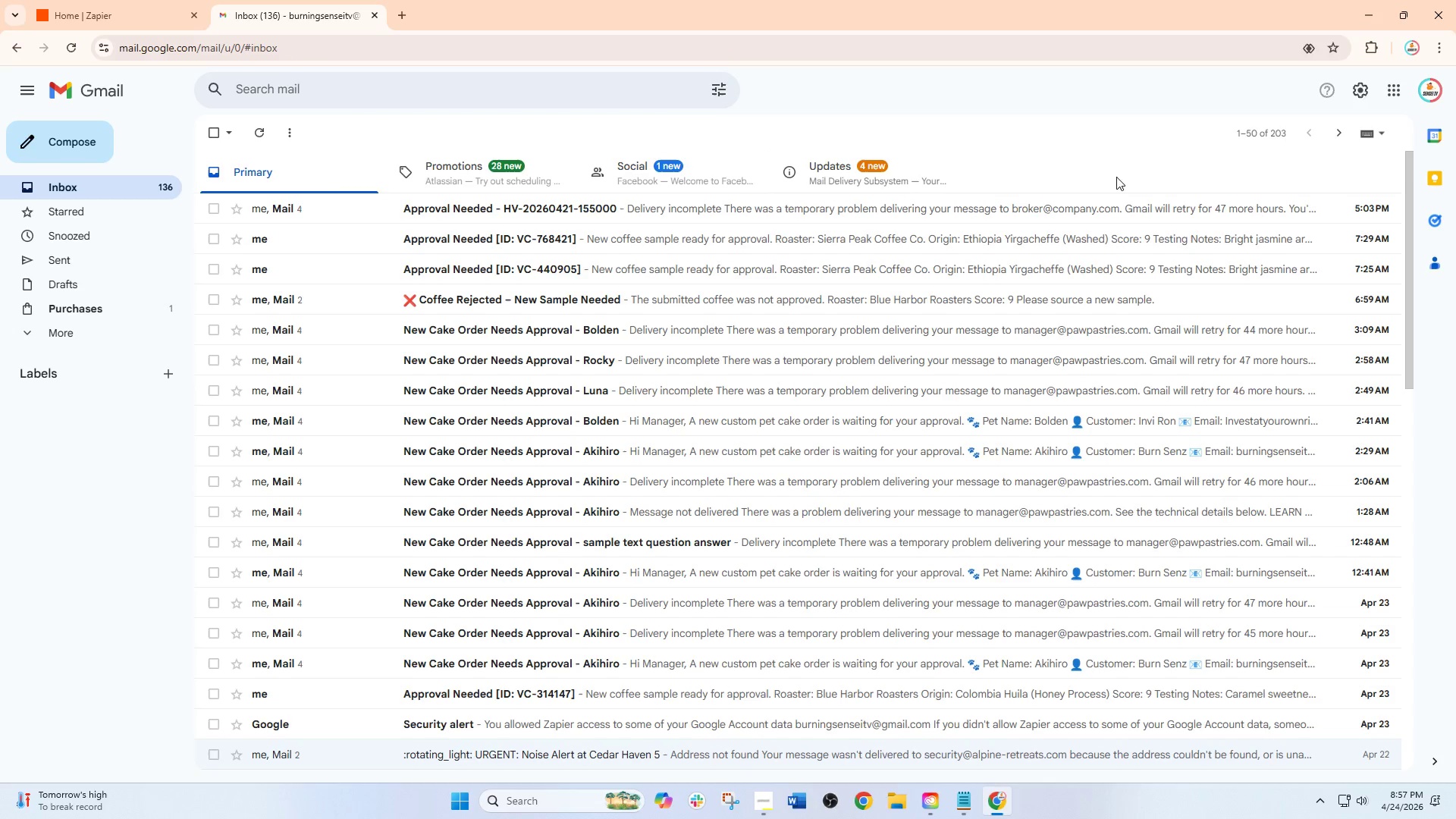 
left_click([1398, 86])
 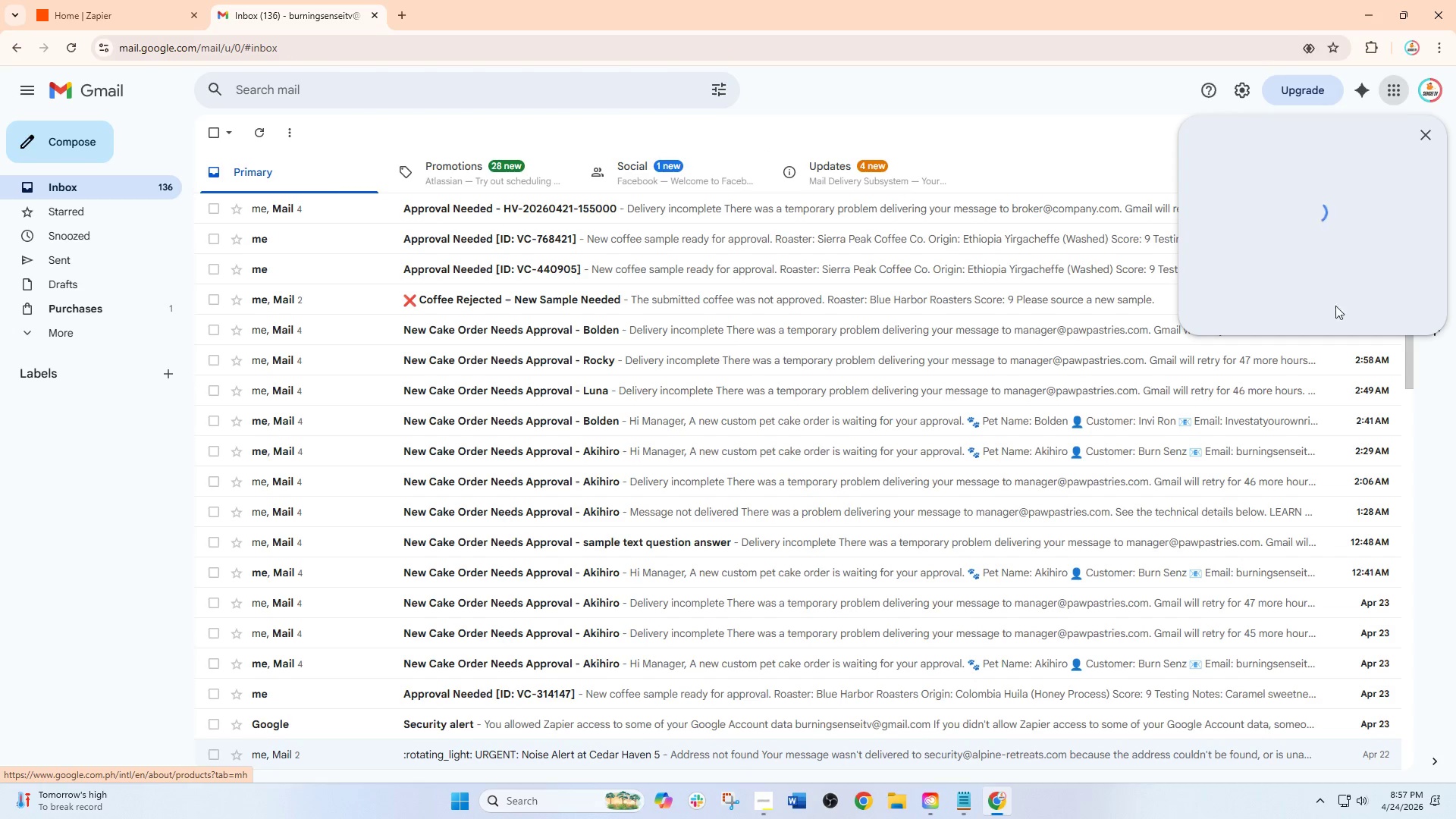 
scroll: coordinate [1317, 371], scroll_direction: down, amount: 9.0
 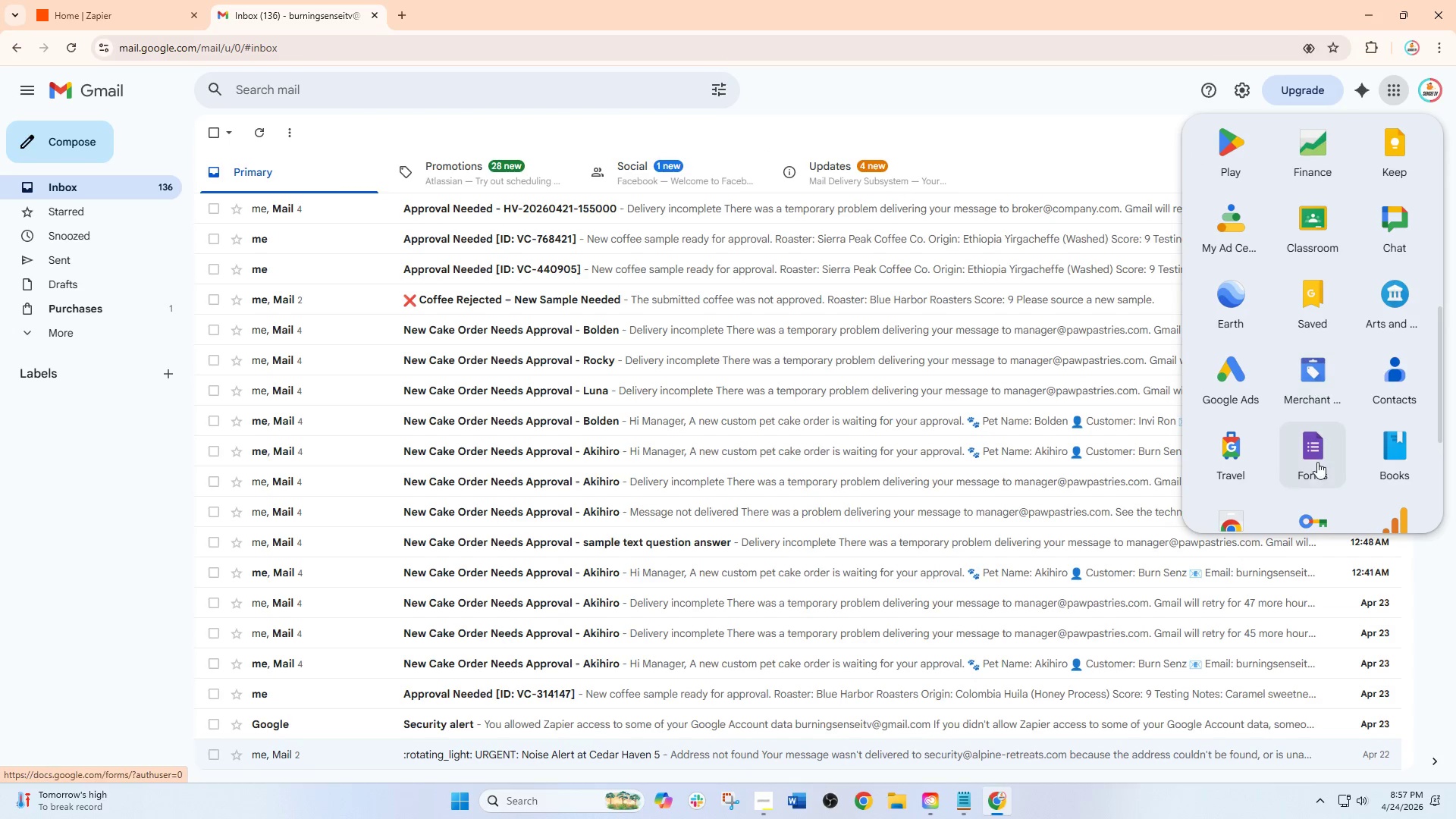 
left_click([1317, 462])
 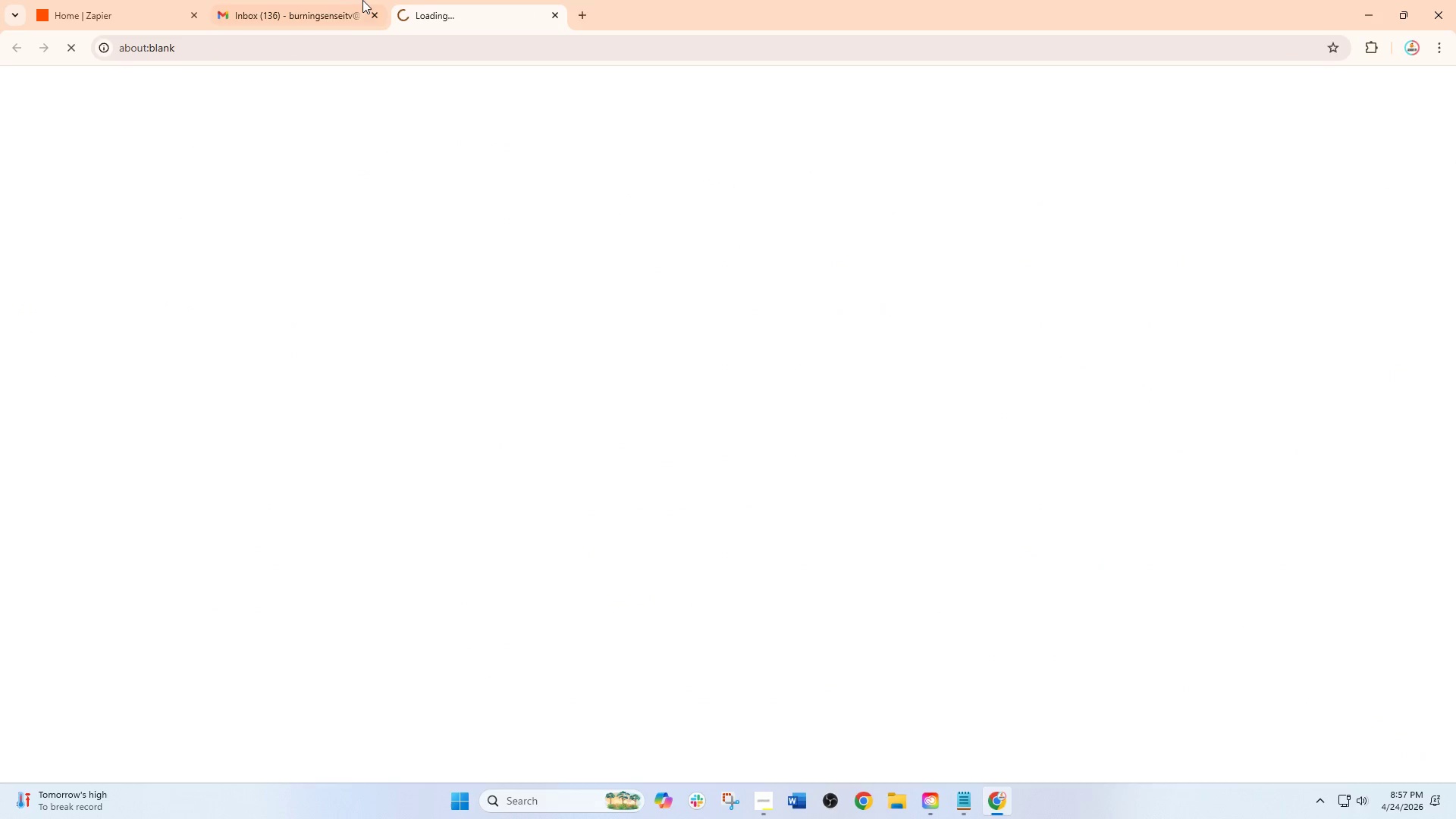 
left_click_drag(start_coordinate=[328, 0], to_coordinate=[307, 0])
 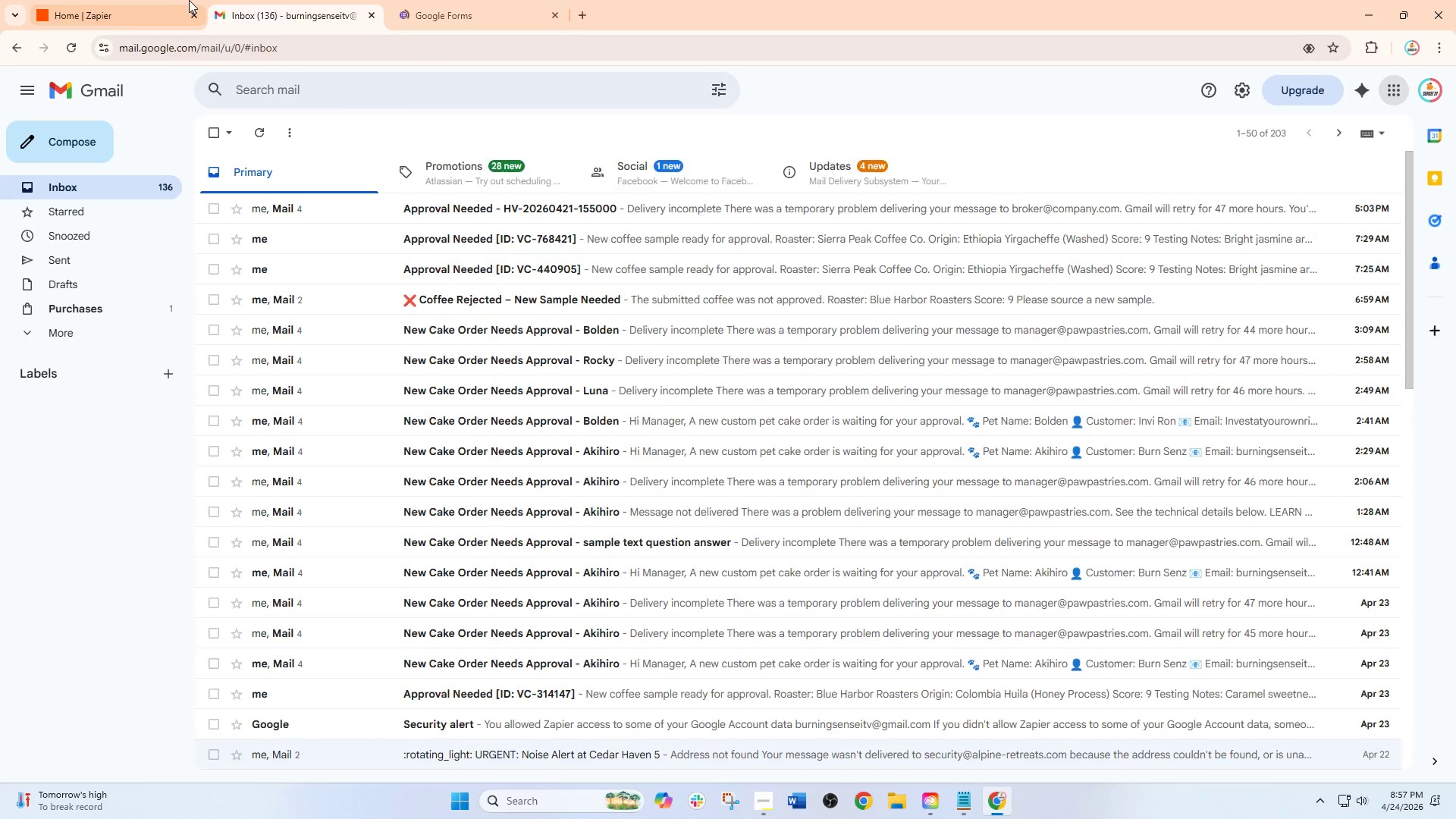 
double_click([189, 0])
 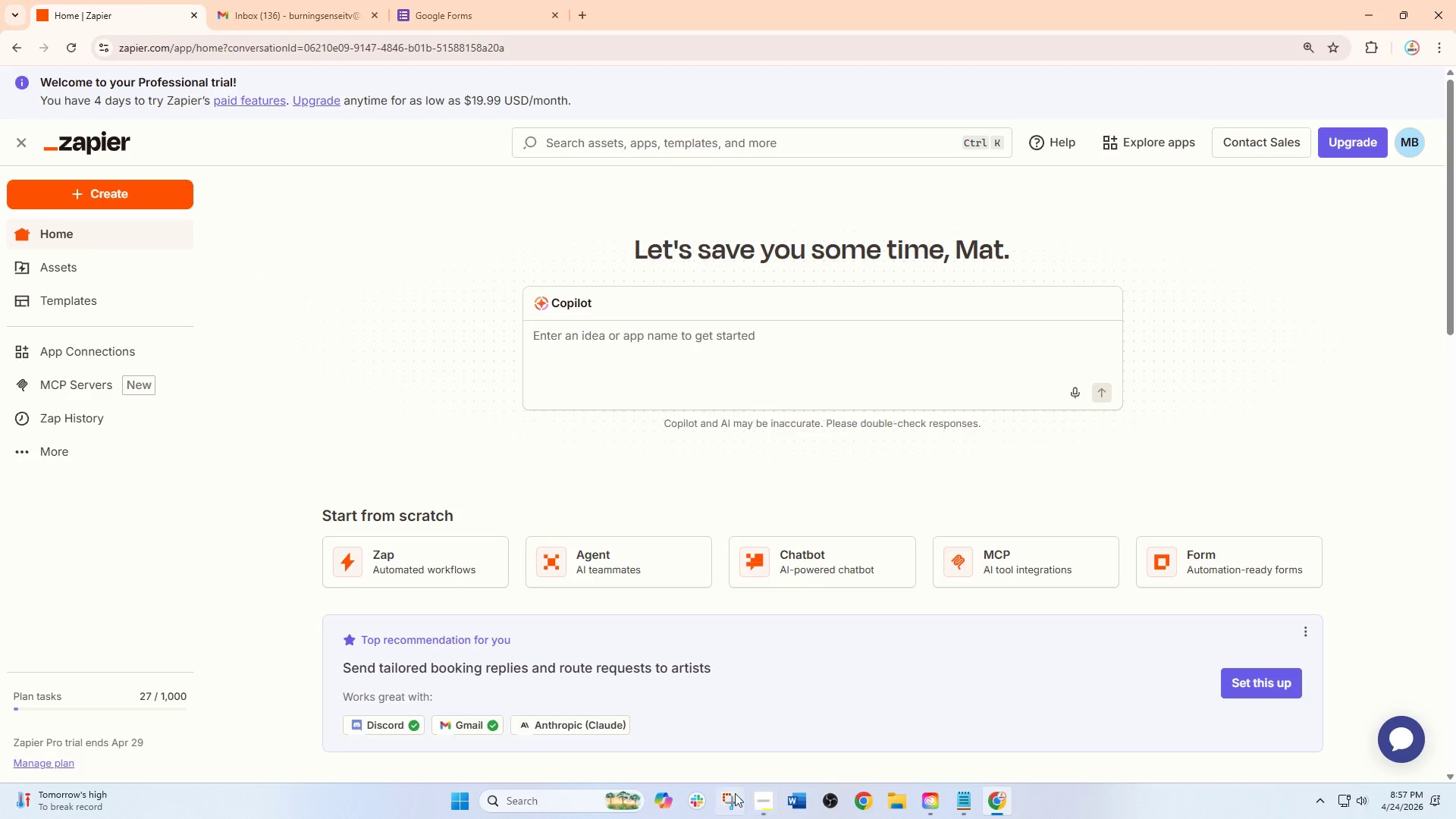 
left_click([757, 802])